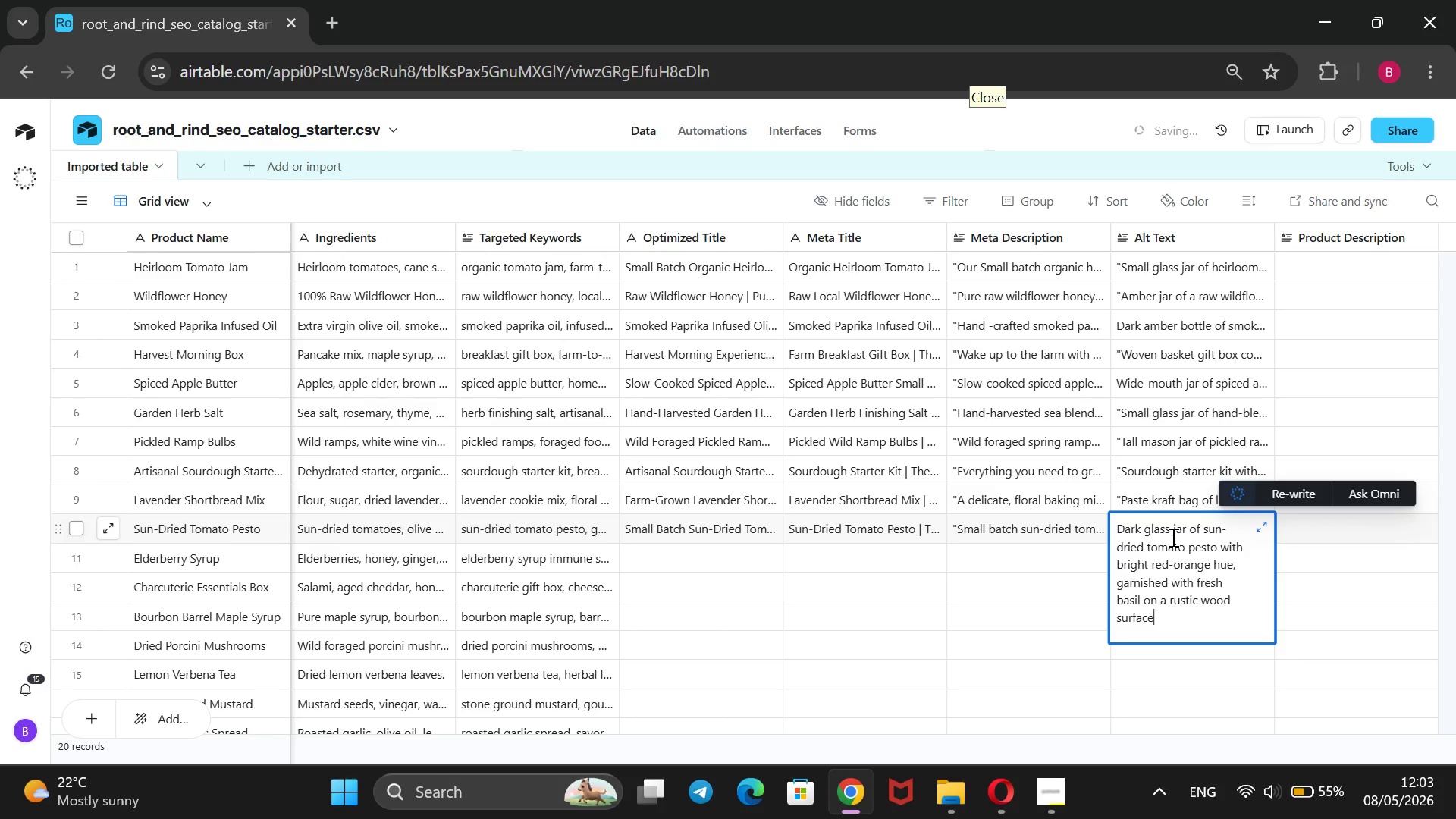 
type(@@)
 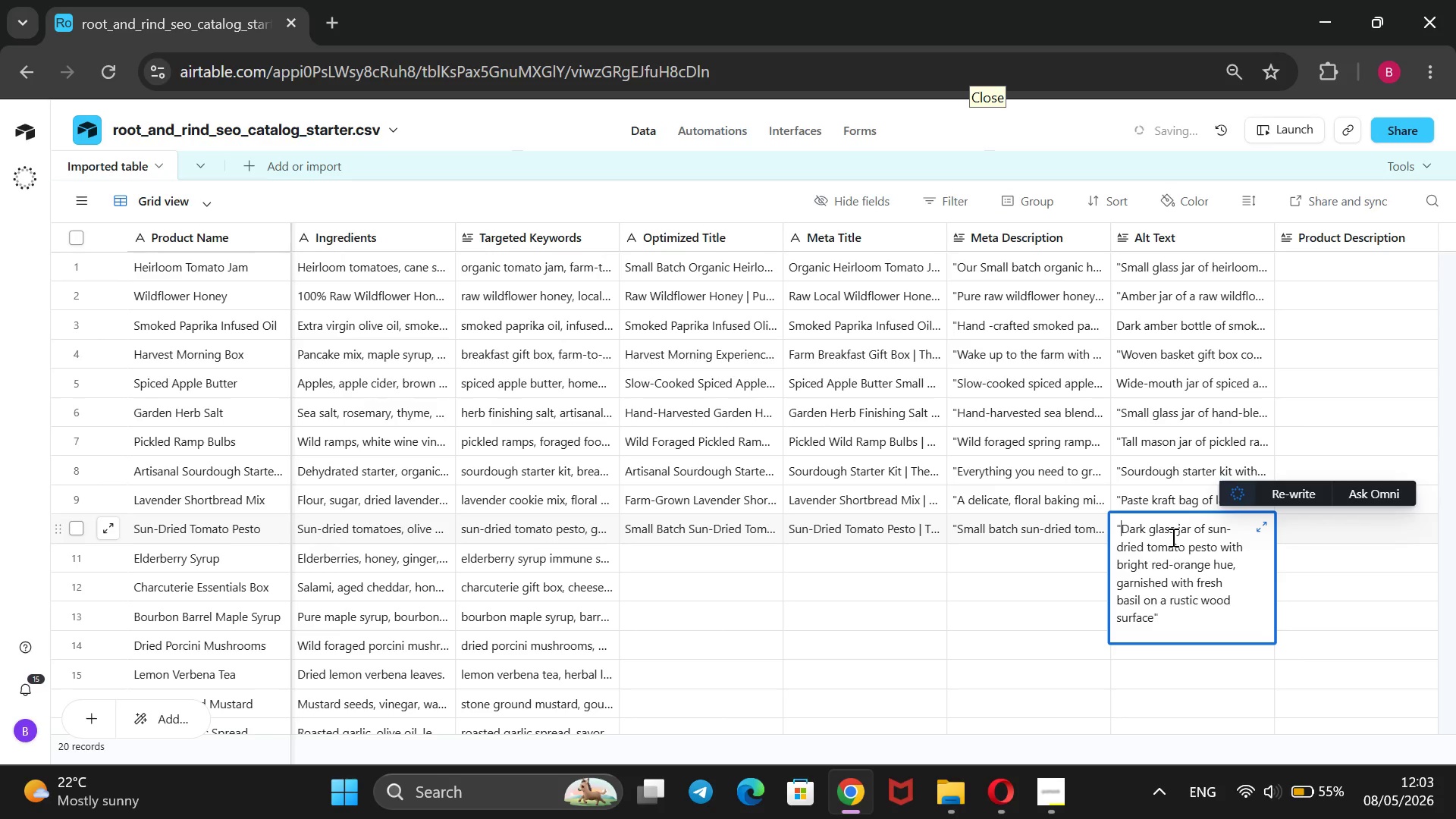 
hold_key(key=ArrowUp, duration=1.16)
 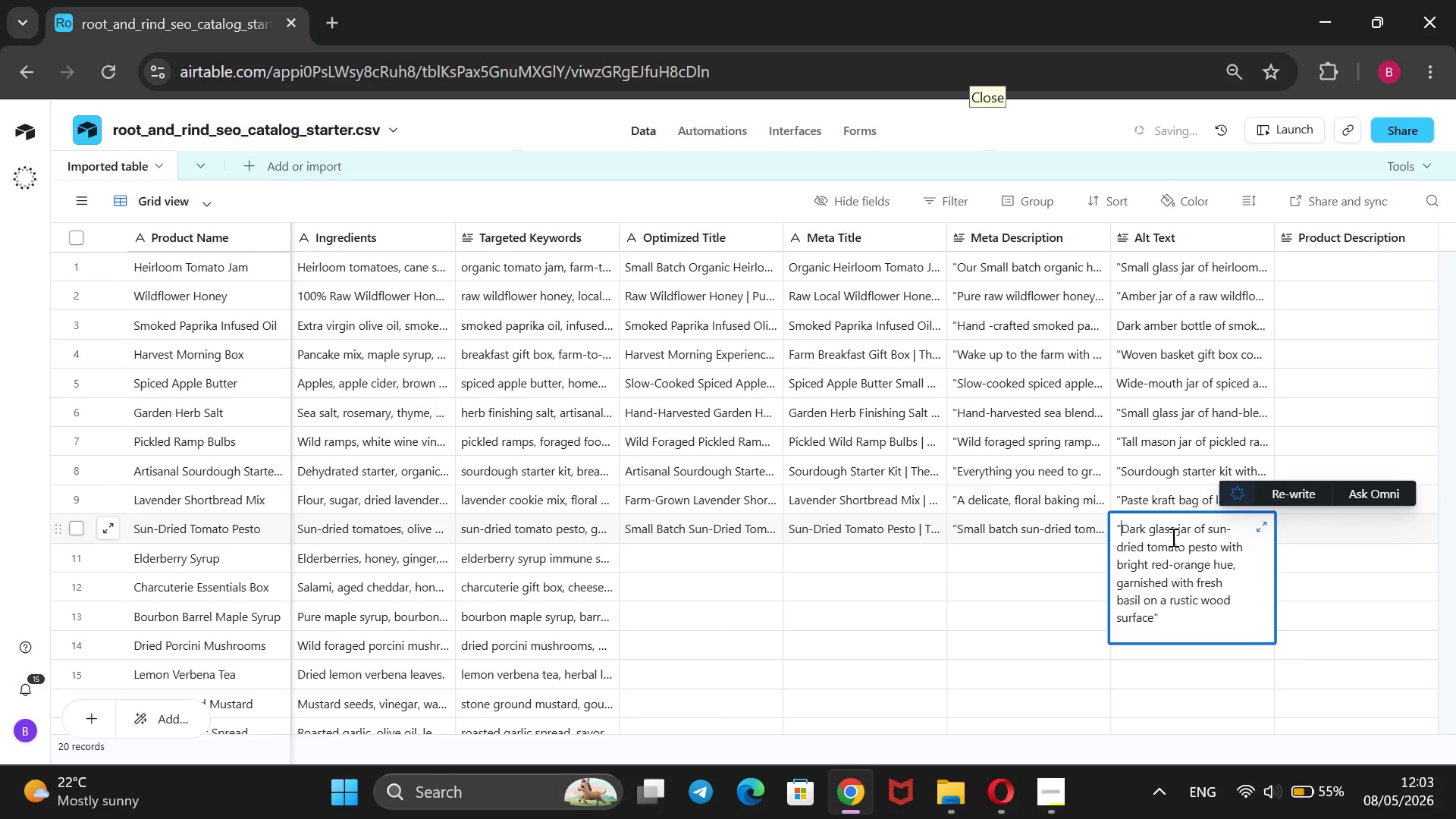 
left_click([731, 554])
 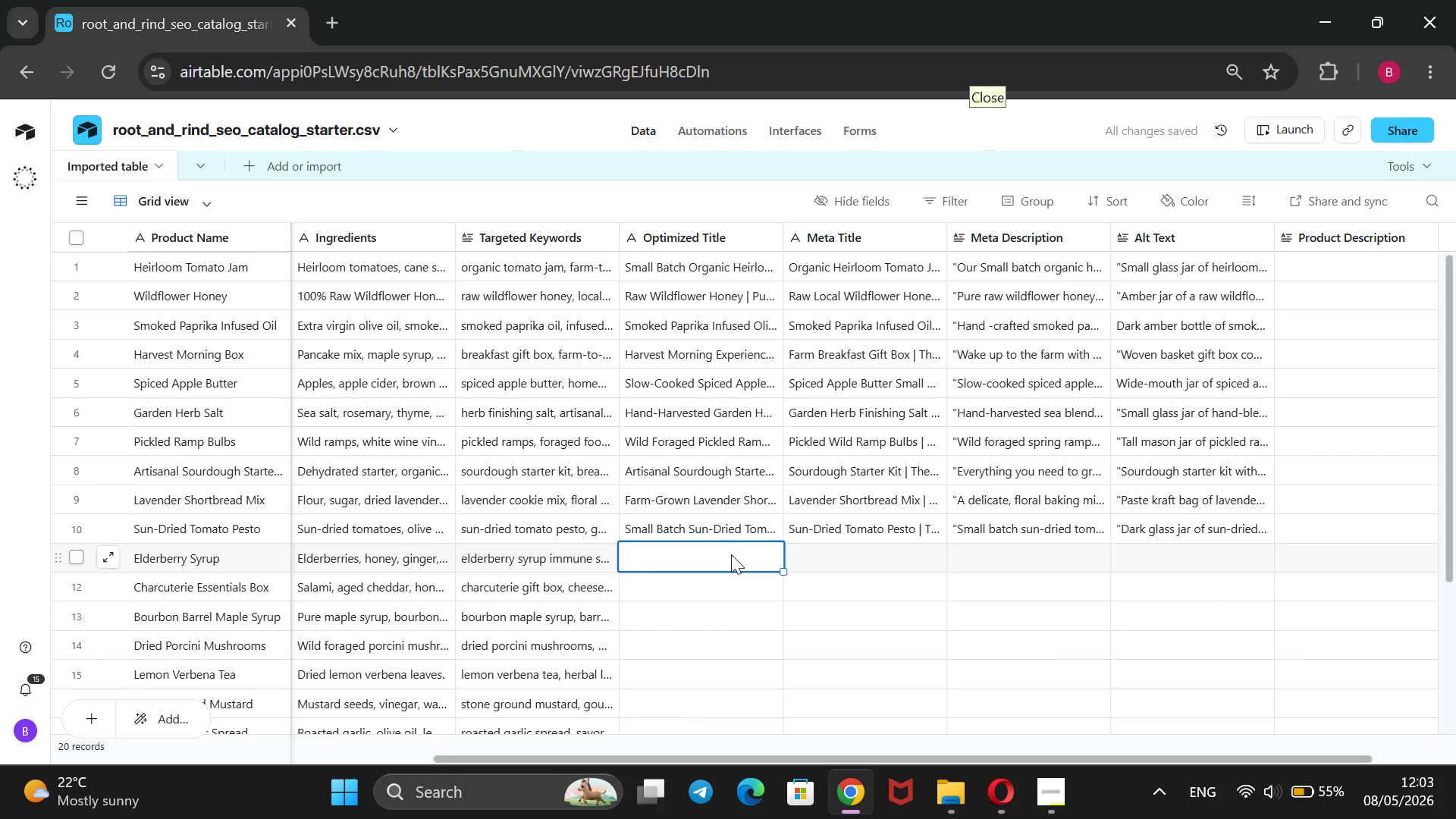 
left_click([1042, 801])